 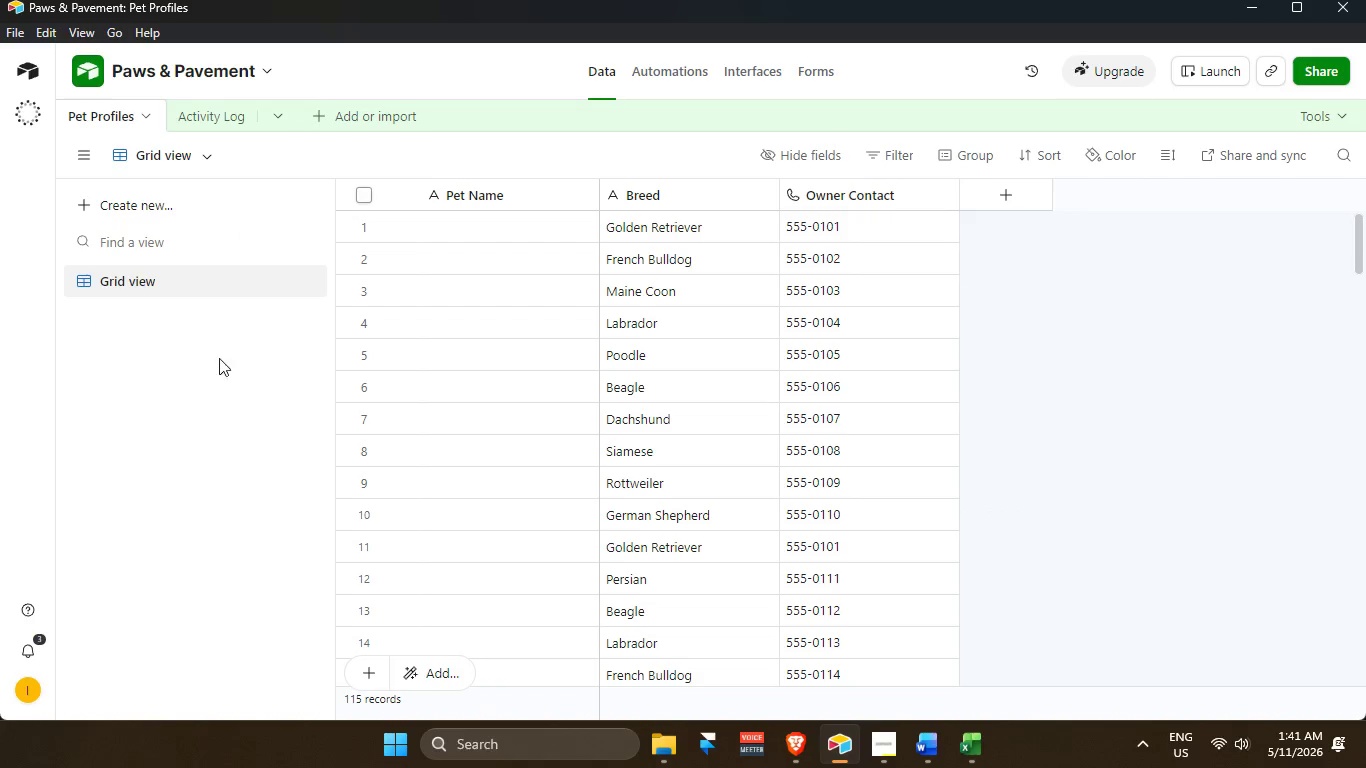 
scroll: coordinate [548, 193], scroll_direction: up, amount: 2.0
 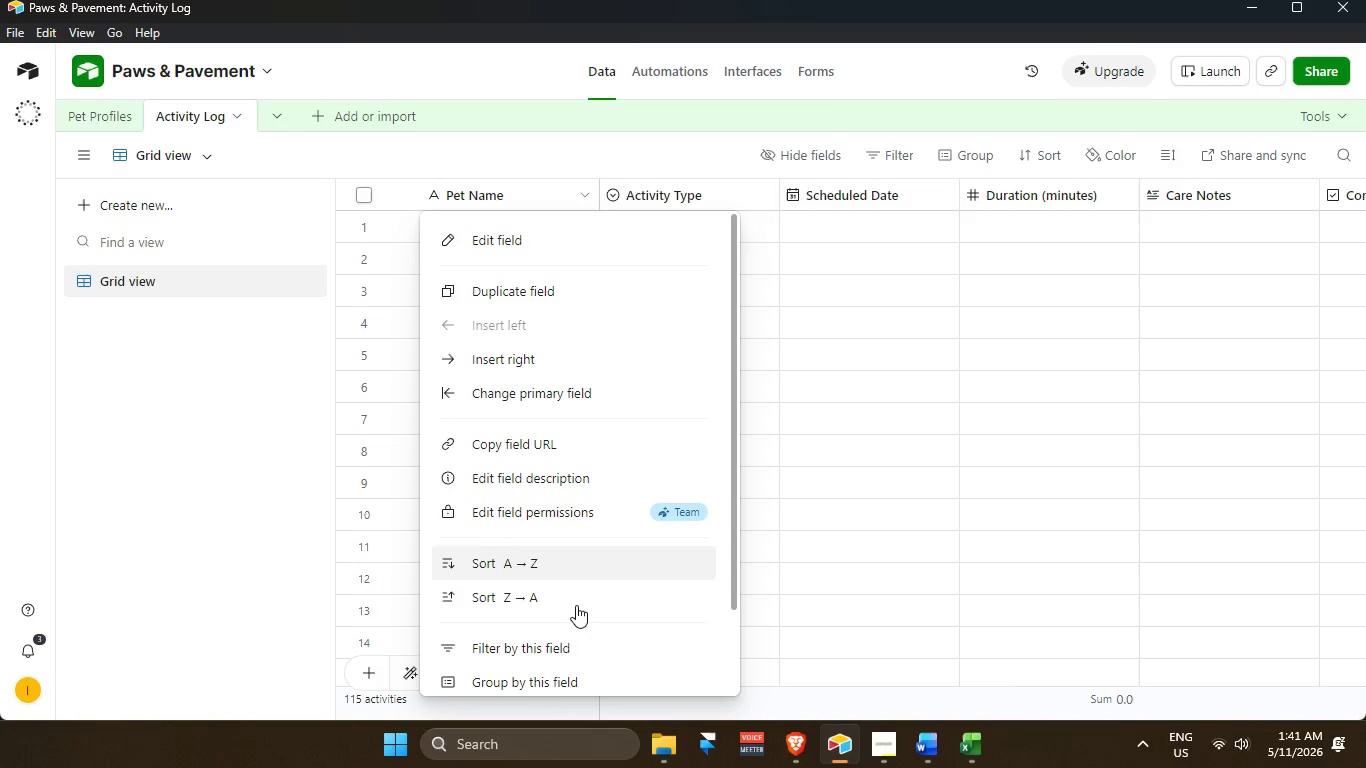 
scroll: coordinate [545, 685], scroll_direction: down, amount: 2.0
 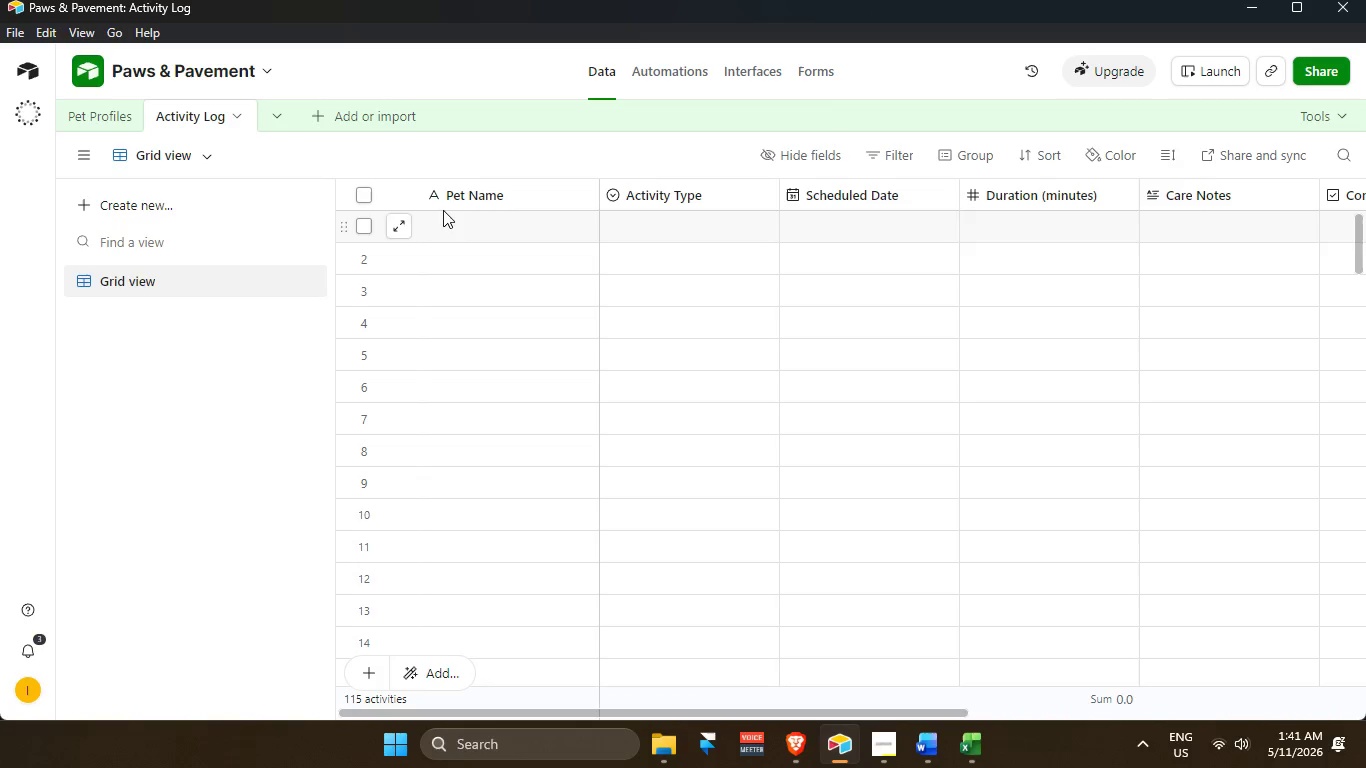 
double_click([455, 196])
 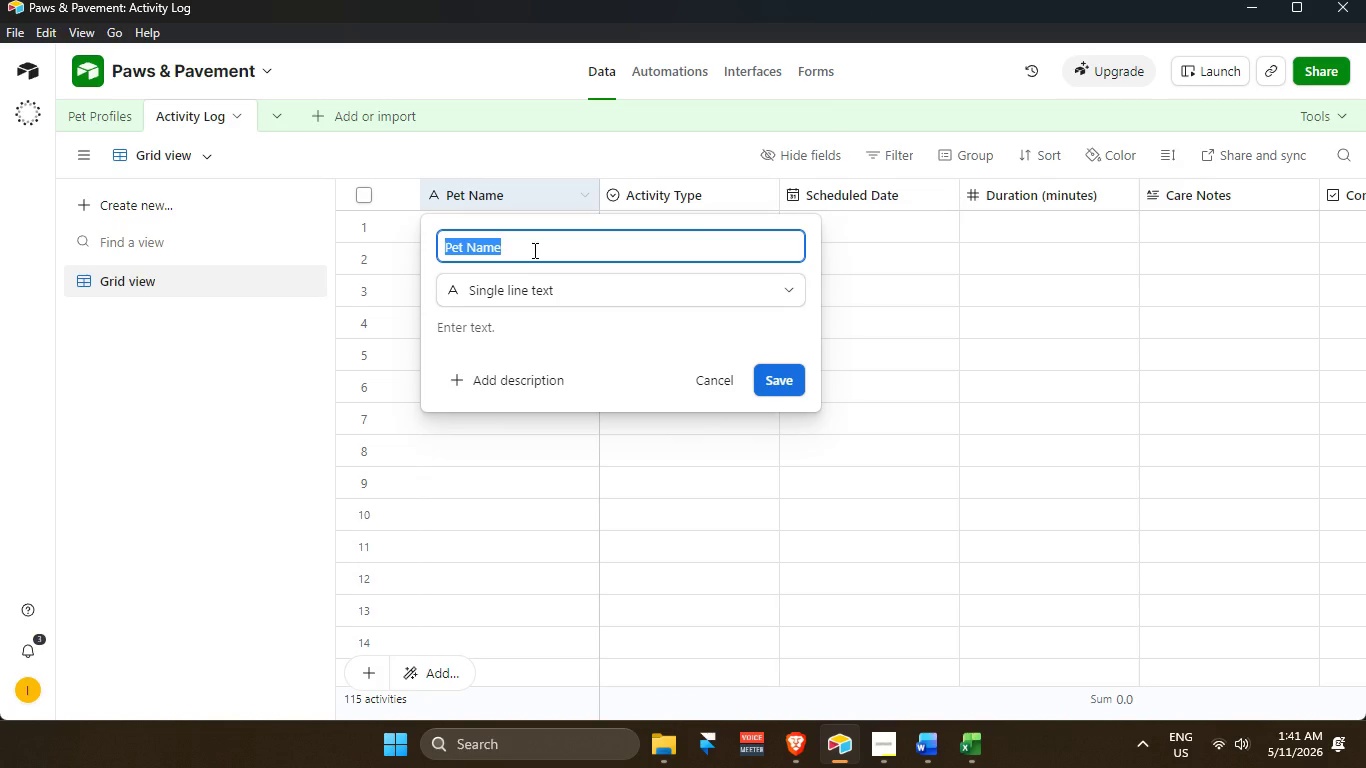 
key(Backspace)
type(Br)
key(Backspace)
key(Backspace)
key(Backspace)
 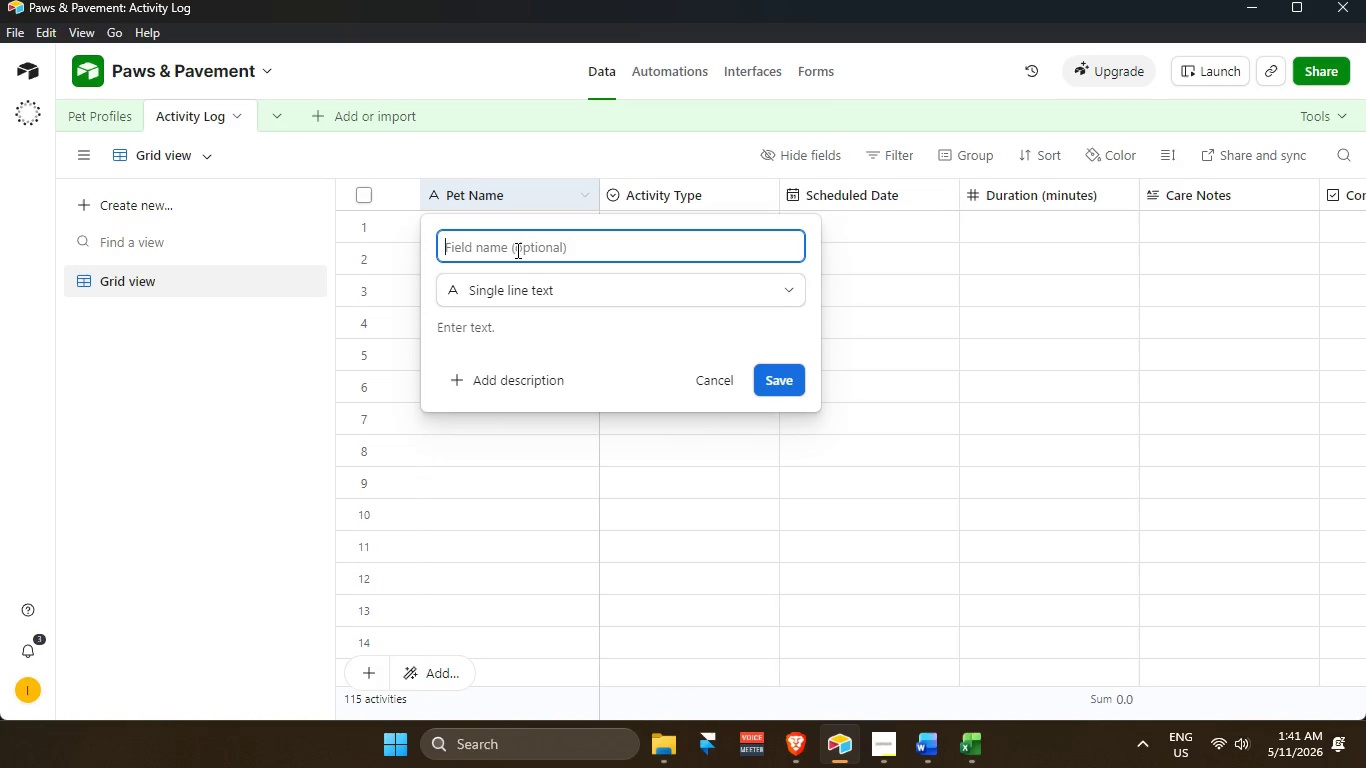 
left_click([193, 332])
 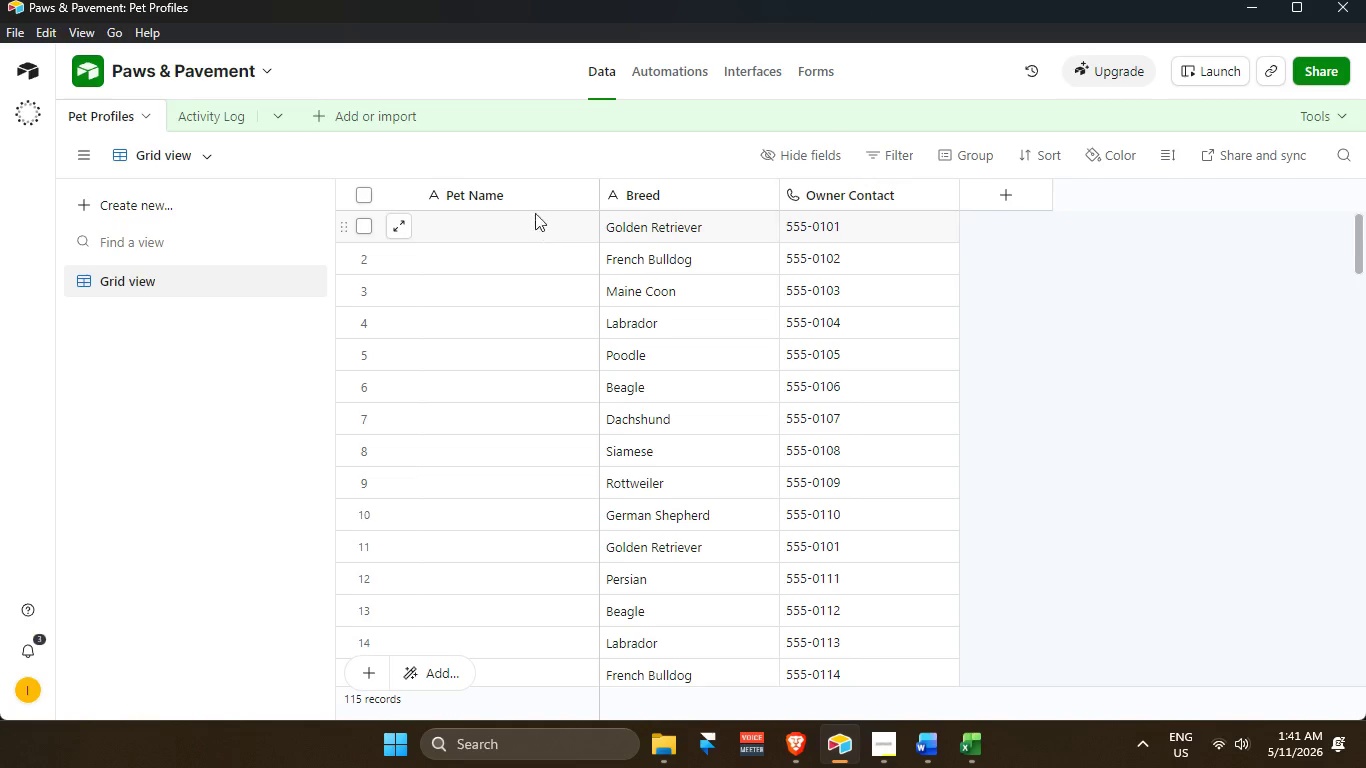 
mouse_move([558, 203])
 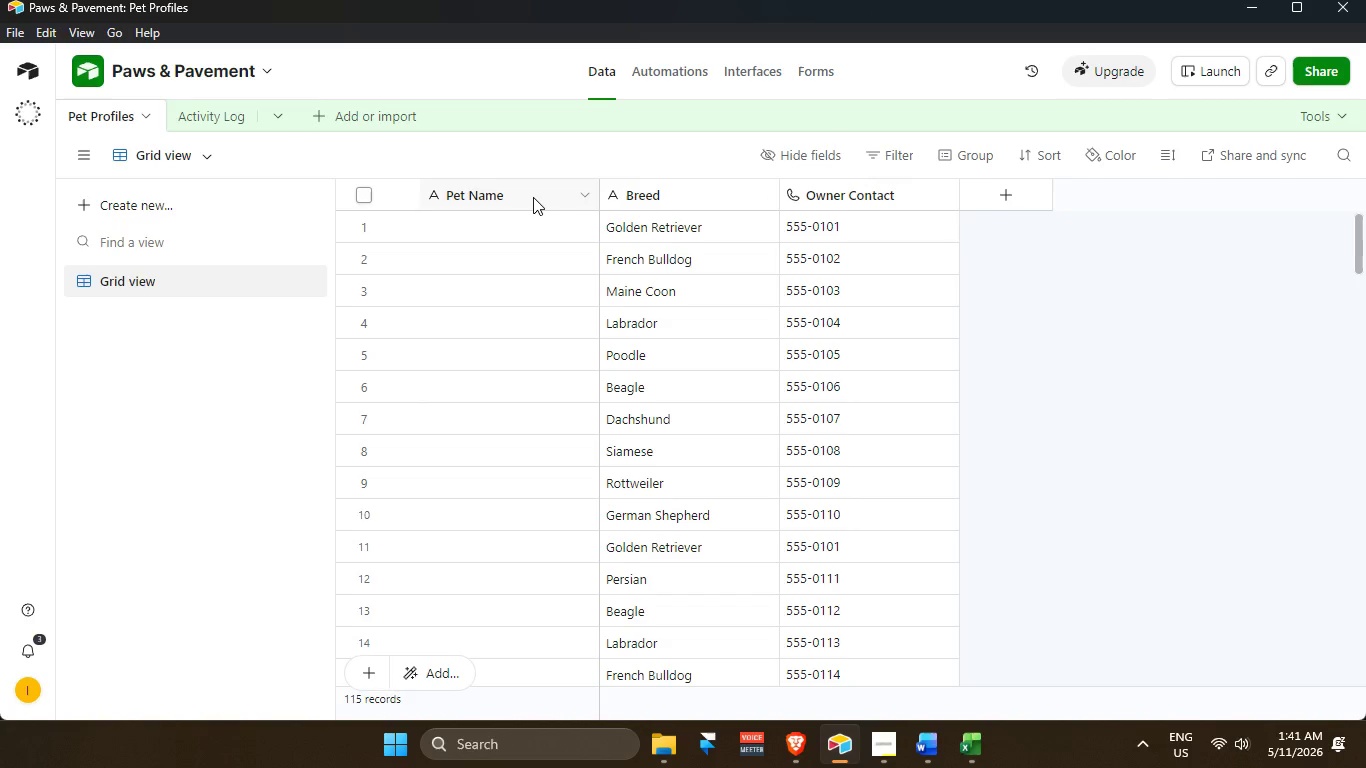 
left_click([533, 197])
 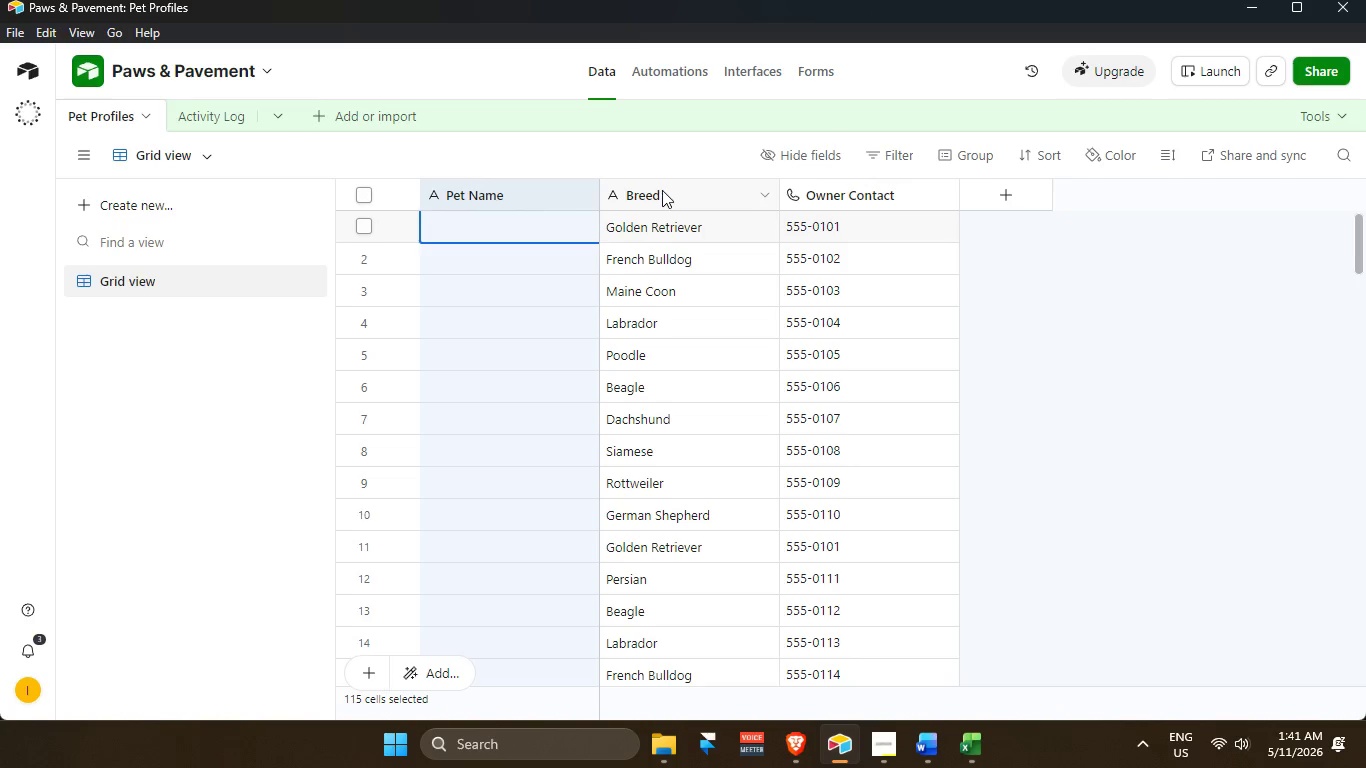 
left_click([662, 190])
 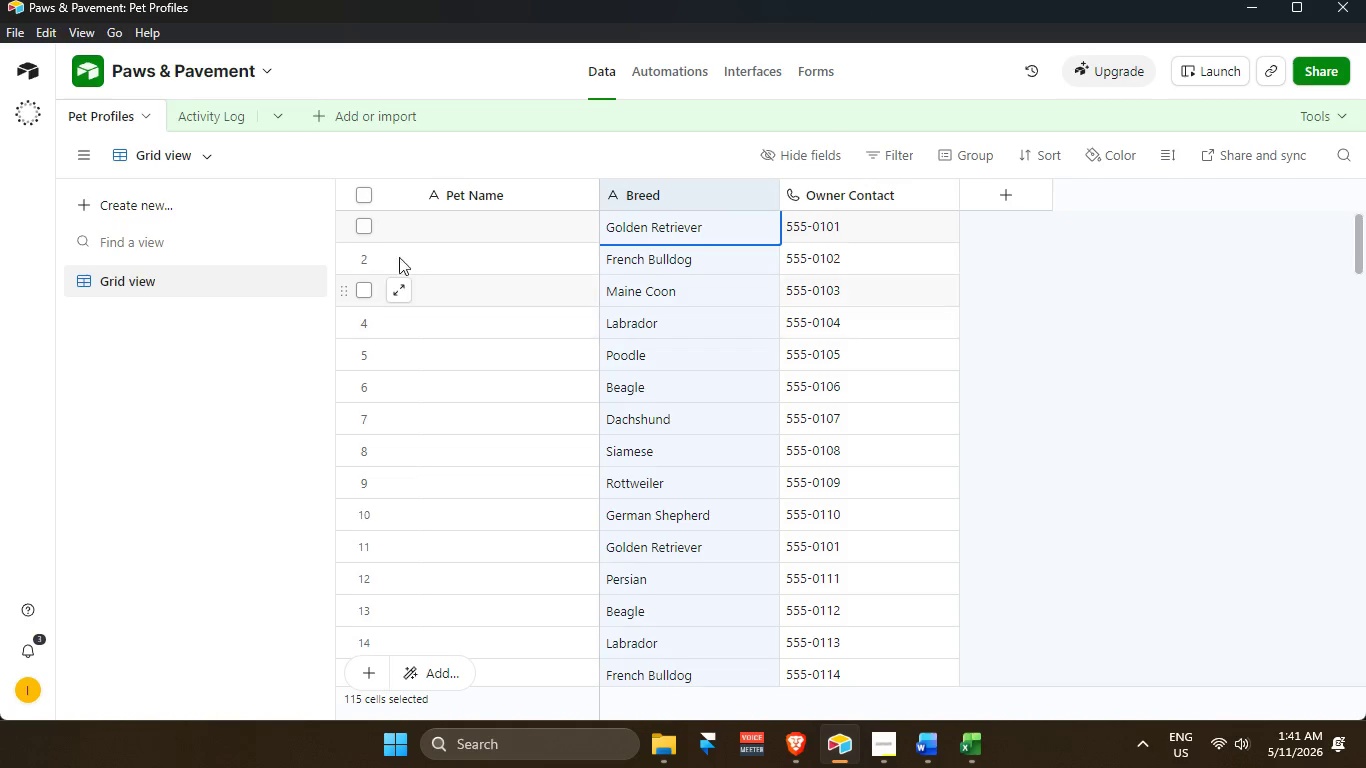 
left_click([216, 122])
 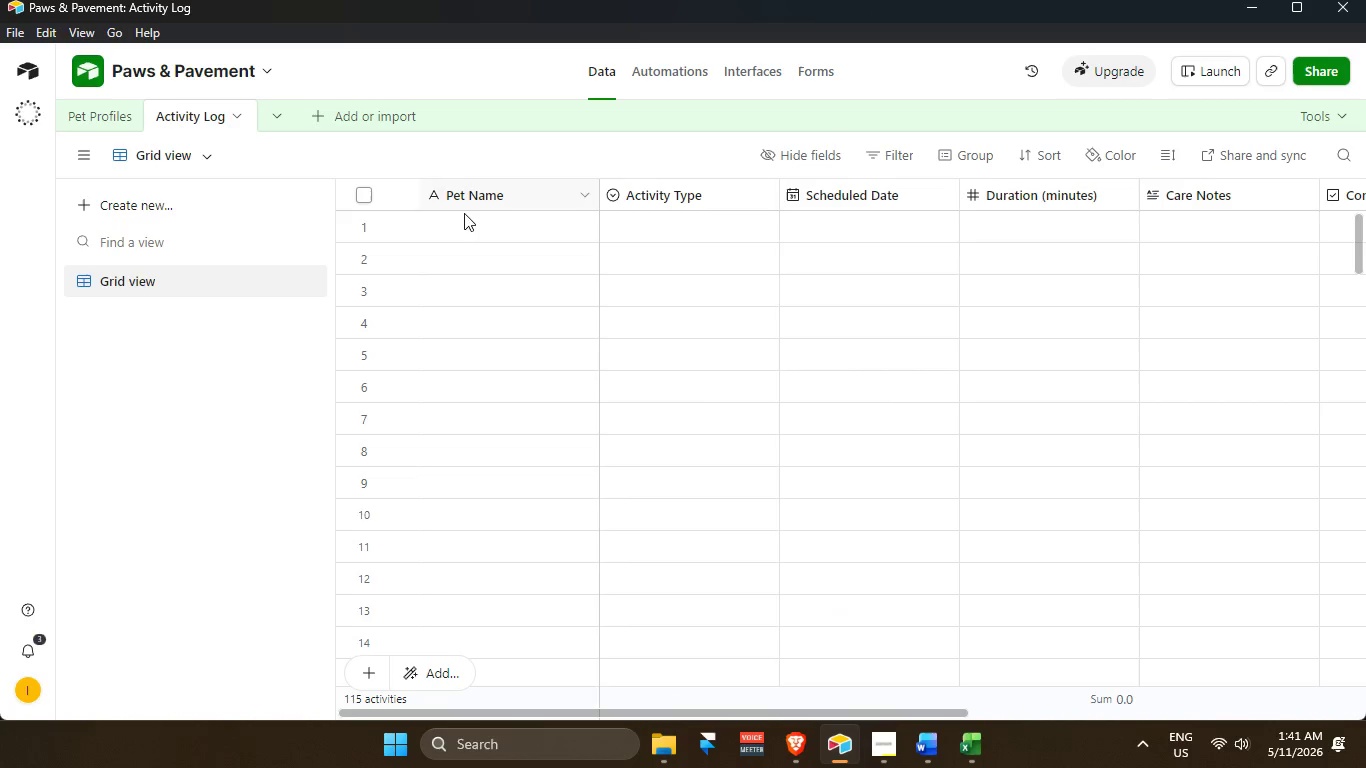 
left_click([473, 227])
 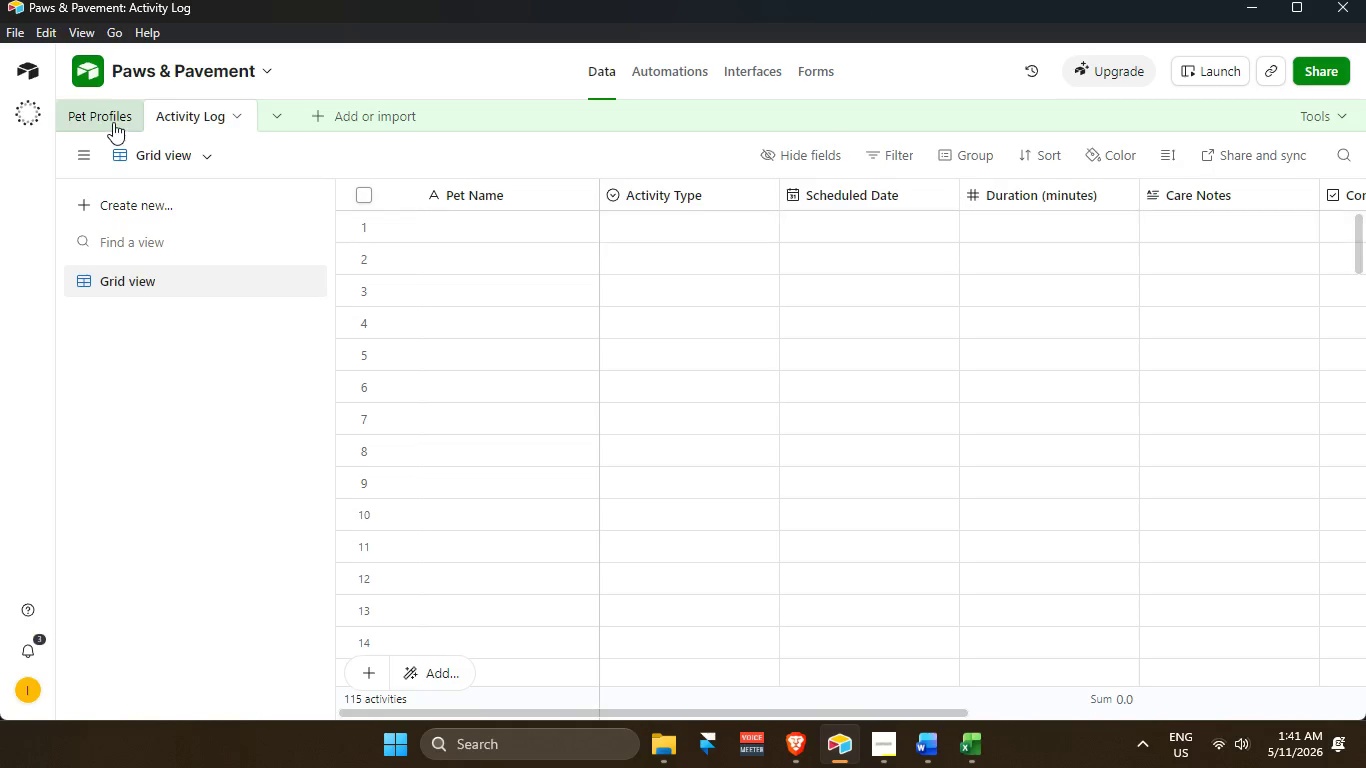 
right_click([670, 195])
 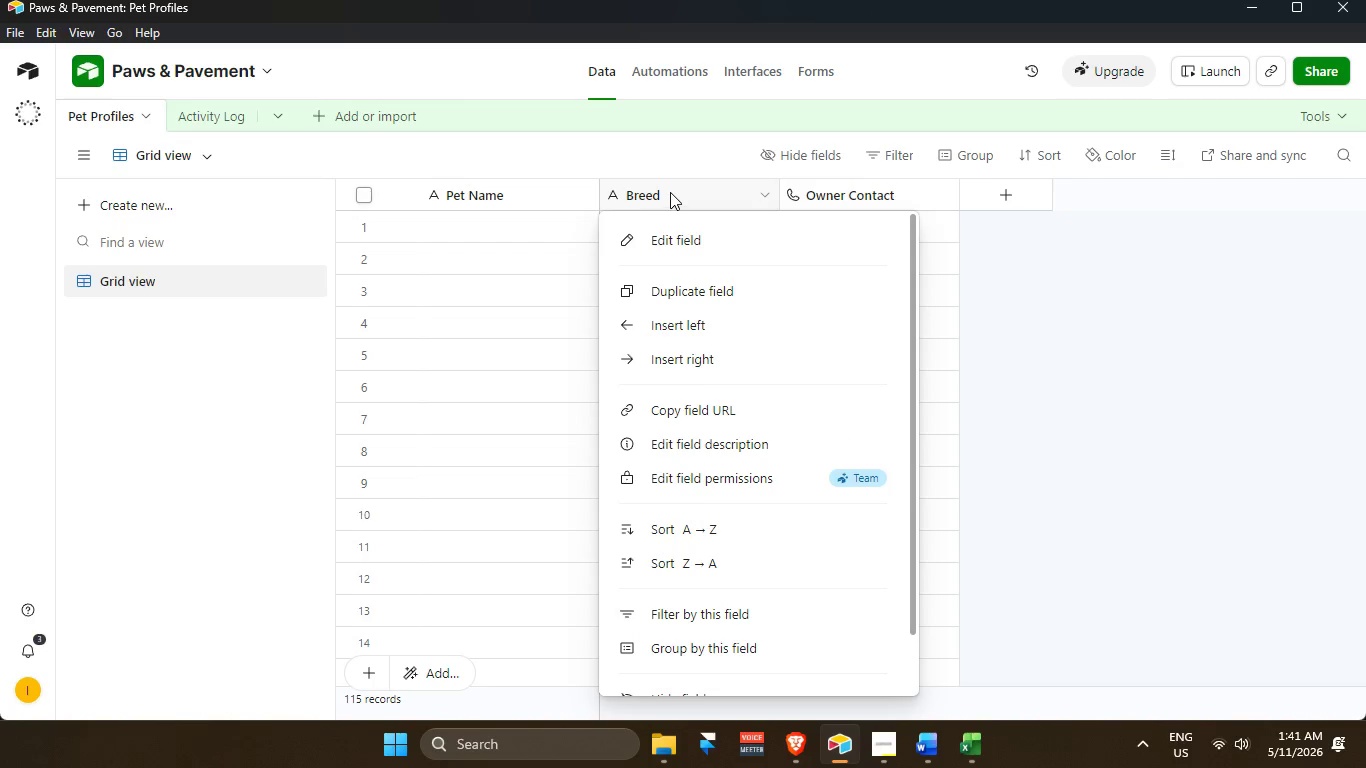 
double_click([670, 192])
 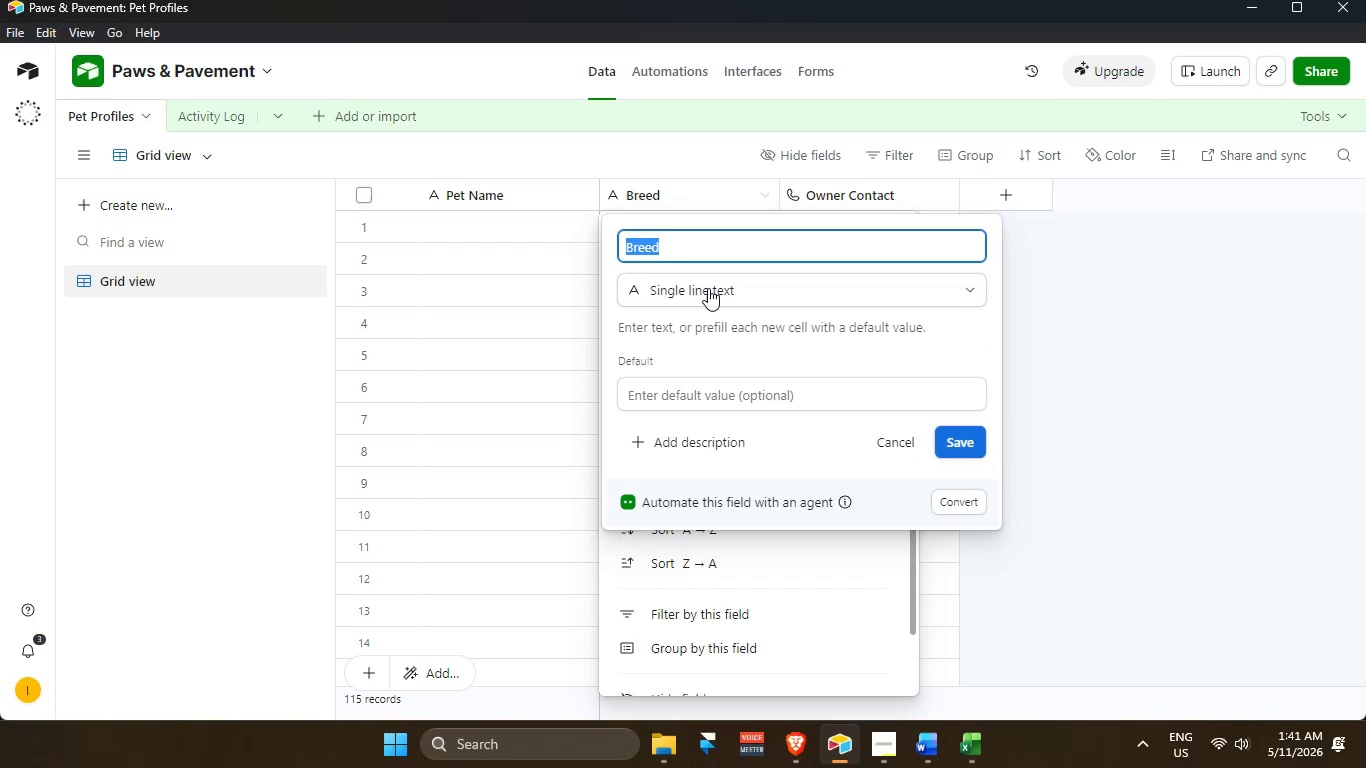 
left_click_drag(start_coordinate=[1210, 345], to_coordinate=[1204, 345])
 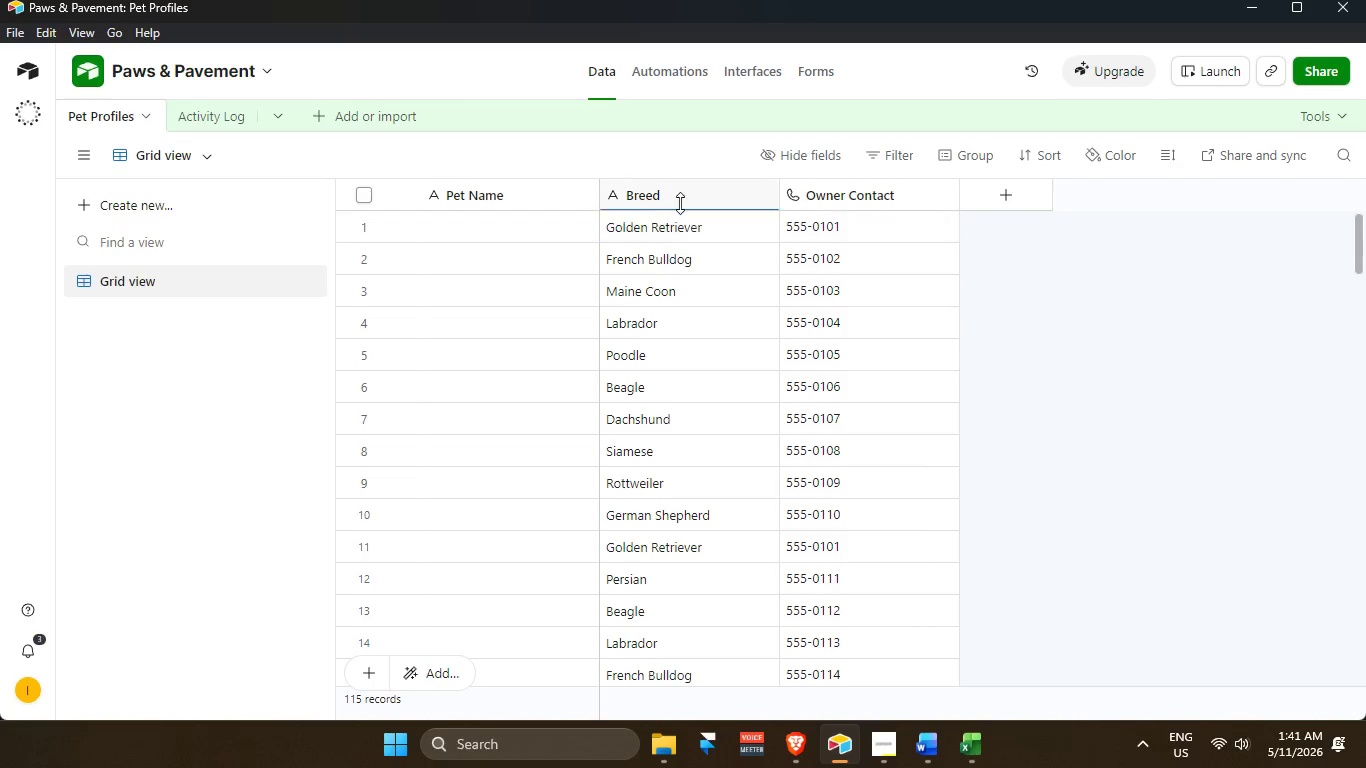 
double_click([677, 189])
 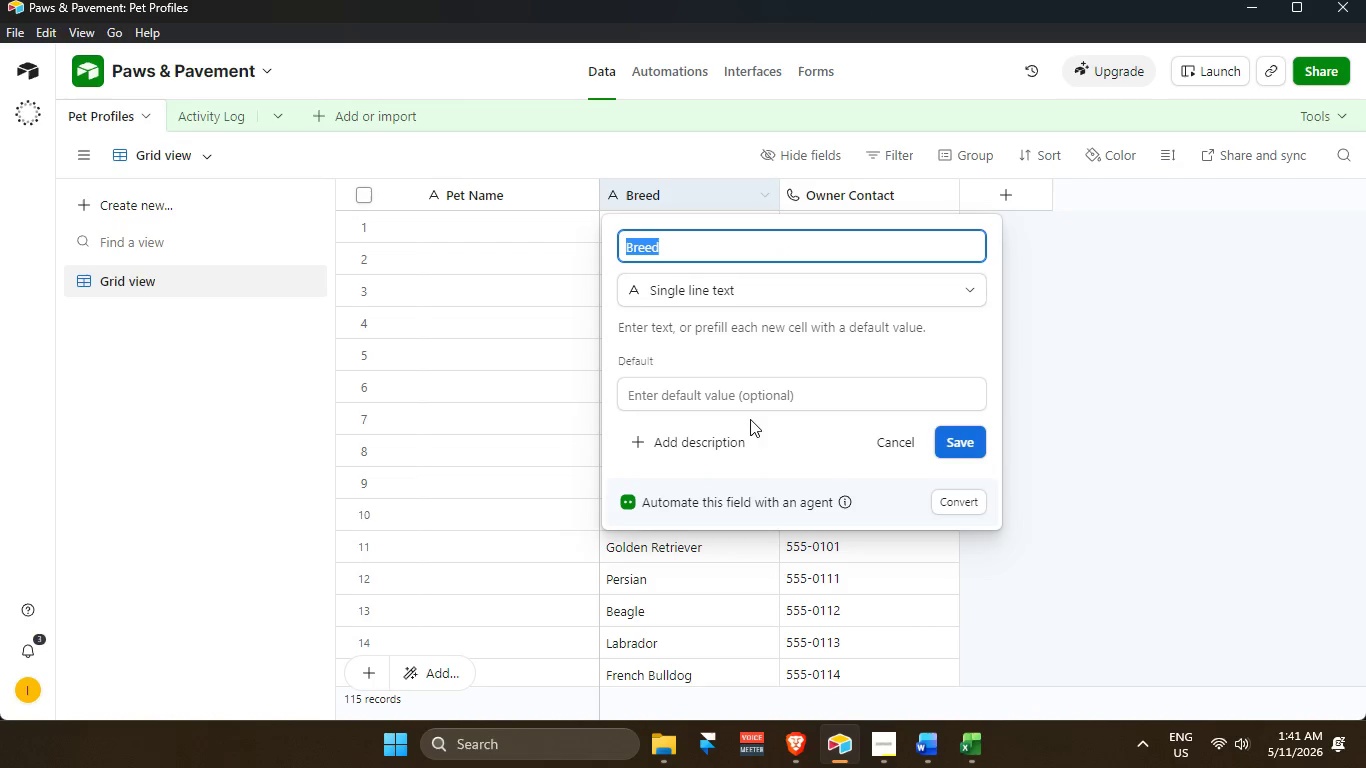 
left_click([1198, 335])
 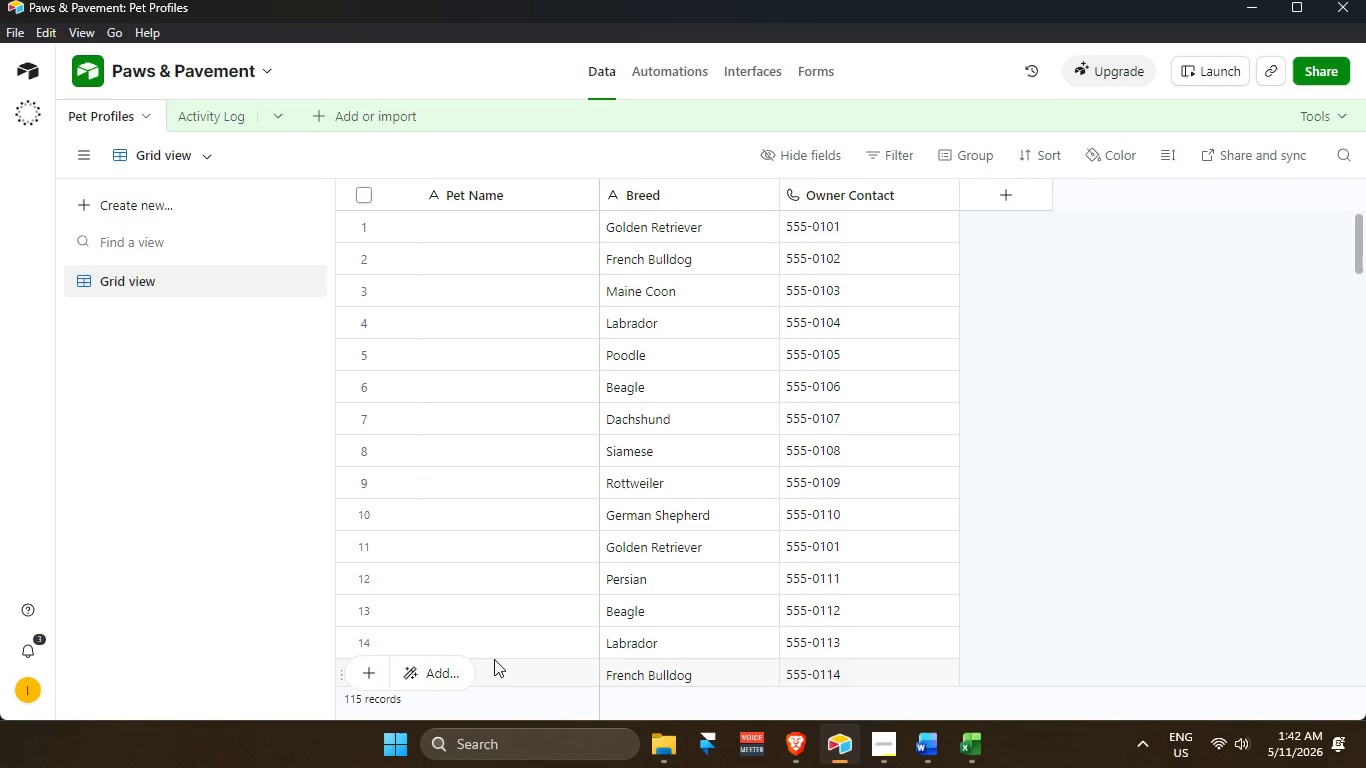 
wait(20.61)
 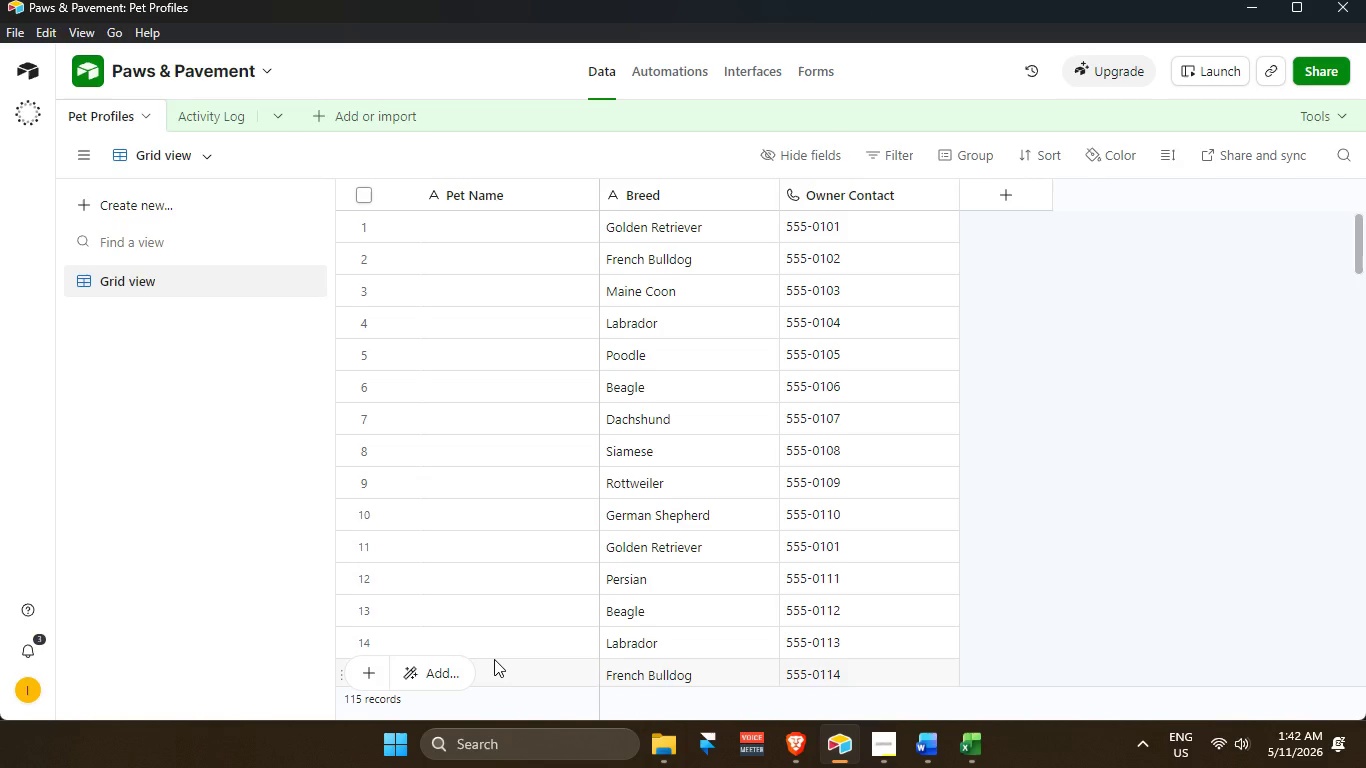 
scroll: coordinate [826, 271], scroll_direction: up, amount: 2.0
 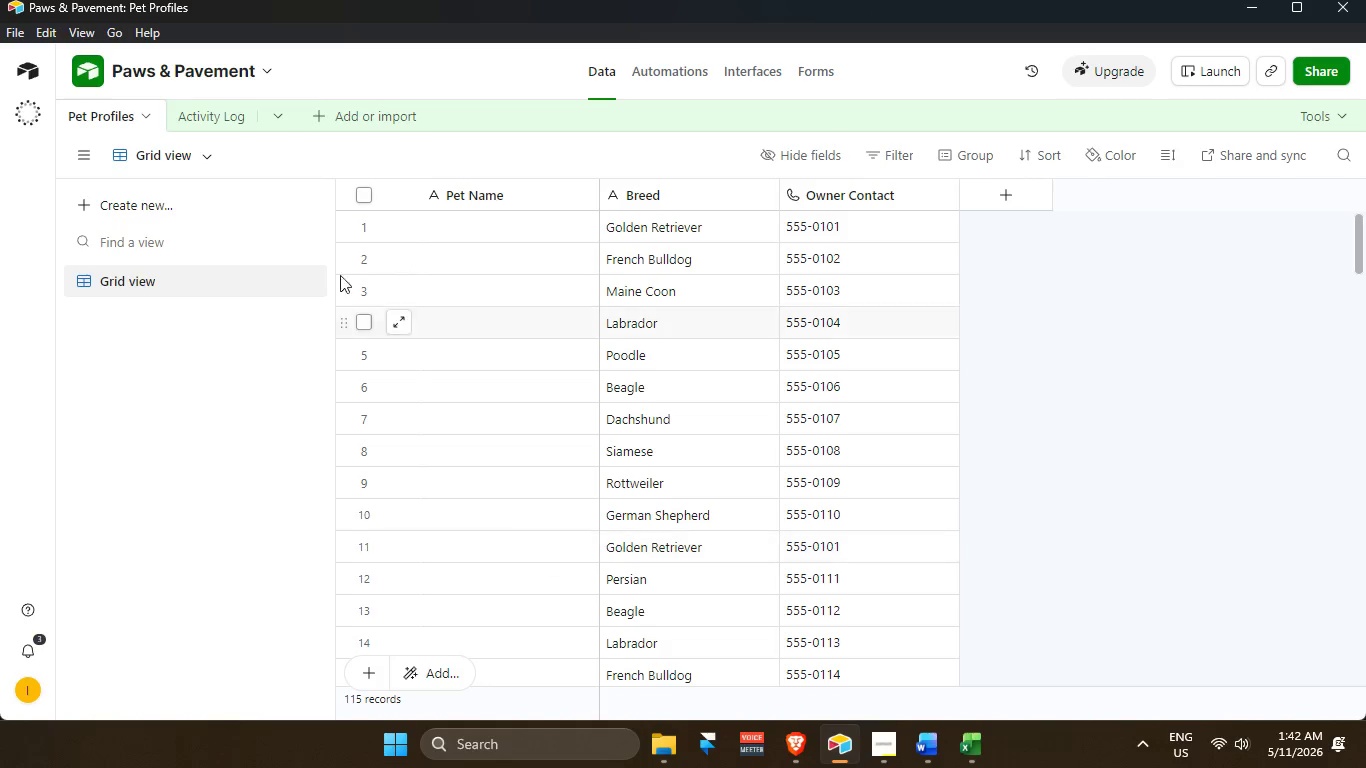 
left_click([189, 112])
 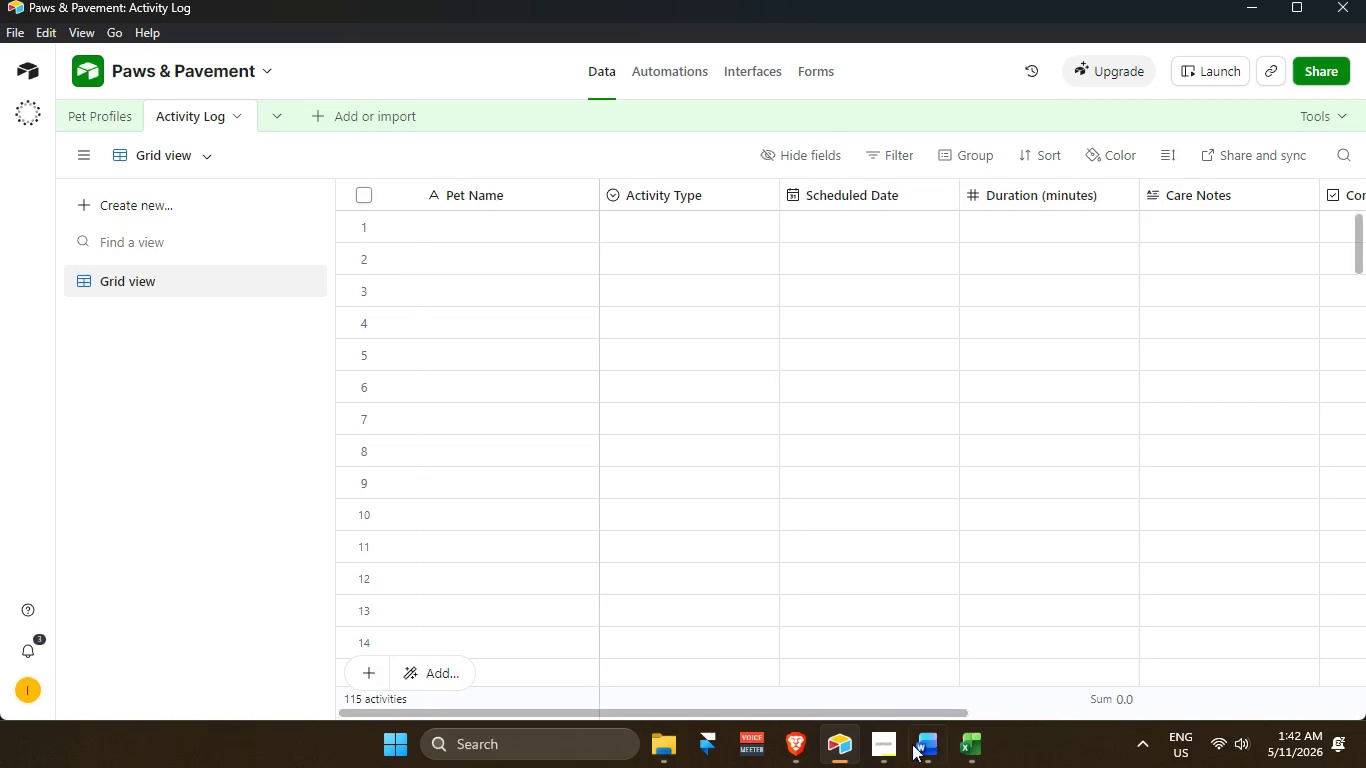 
left_click([888, 757])